 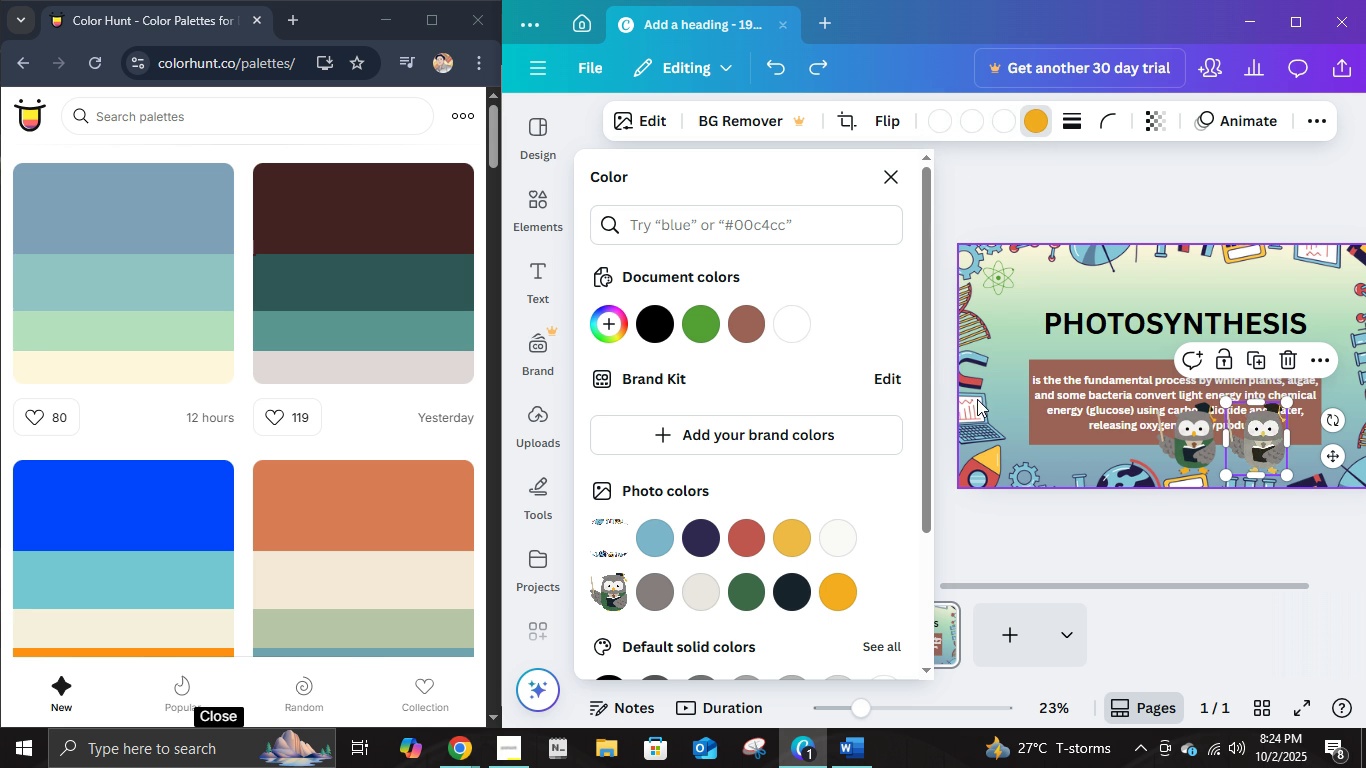 
key(Control+Z)
 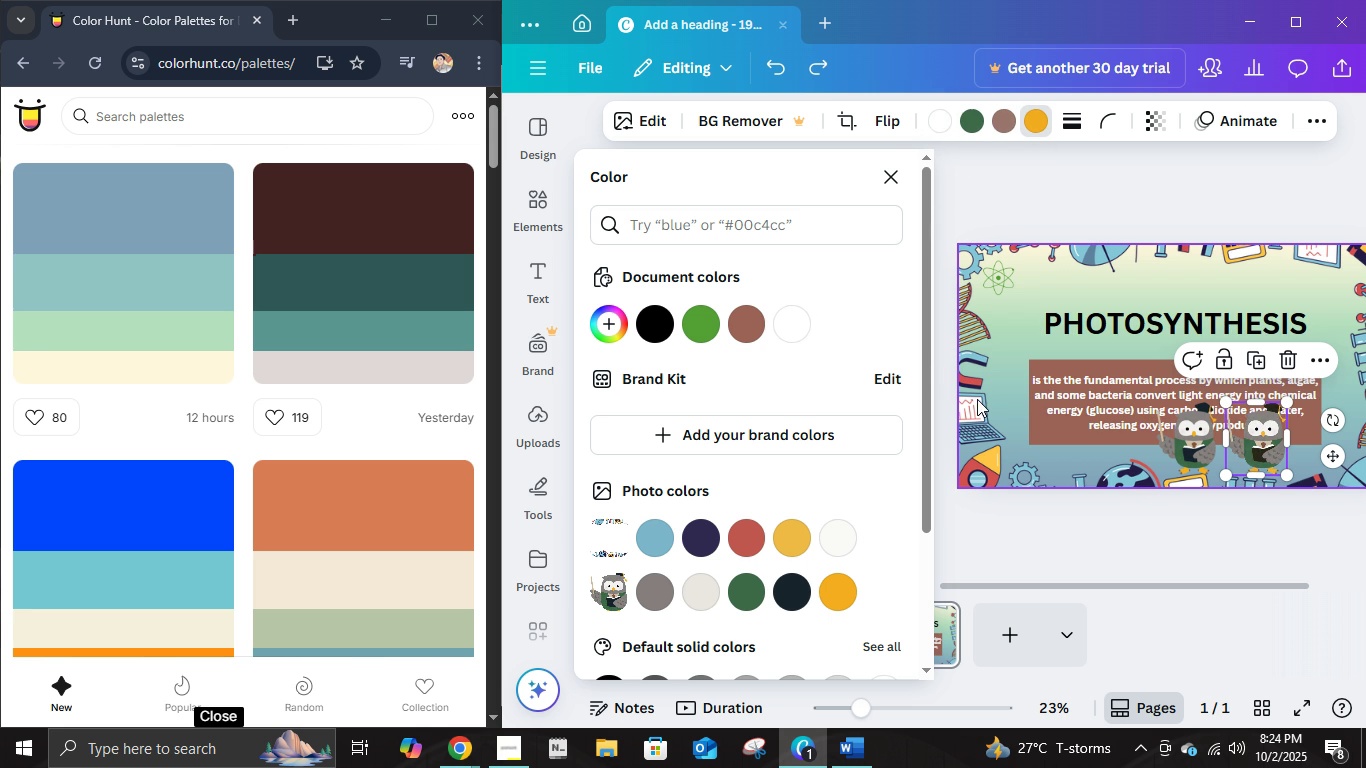 
key(Control+Z)
 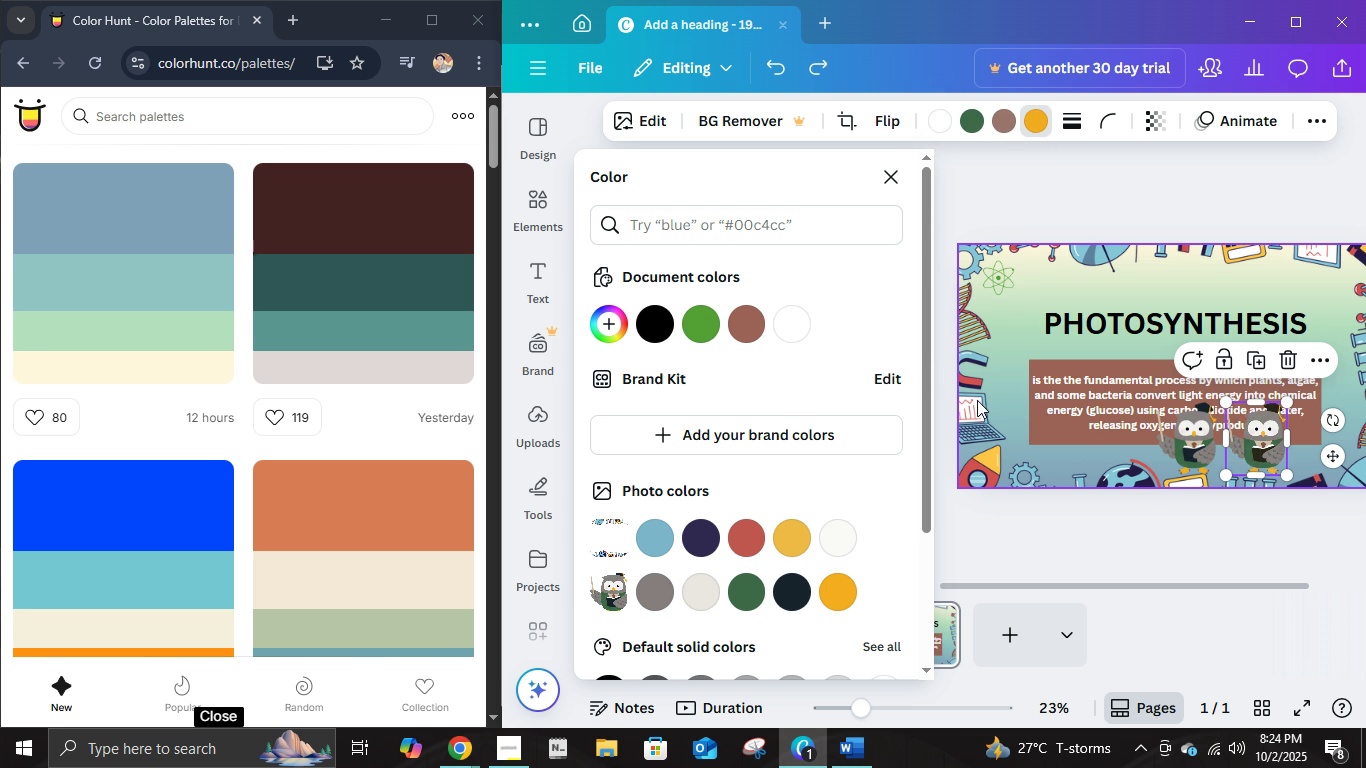 
key(Control+Z)
 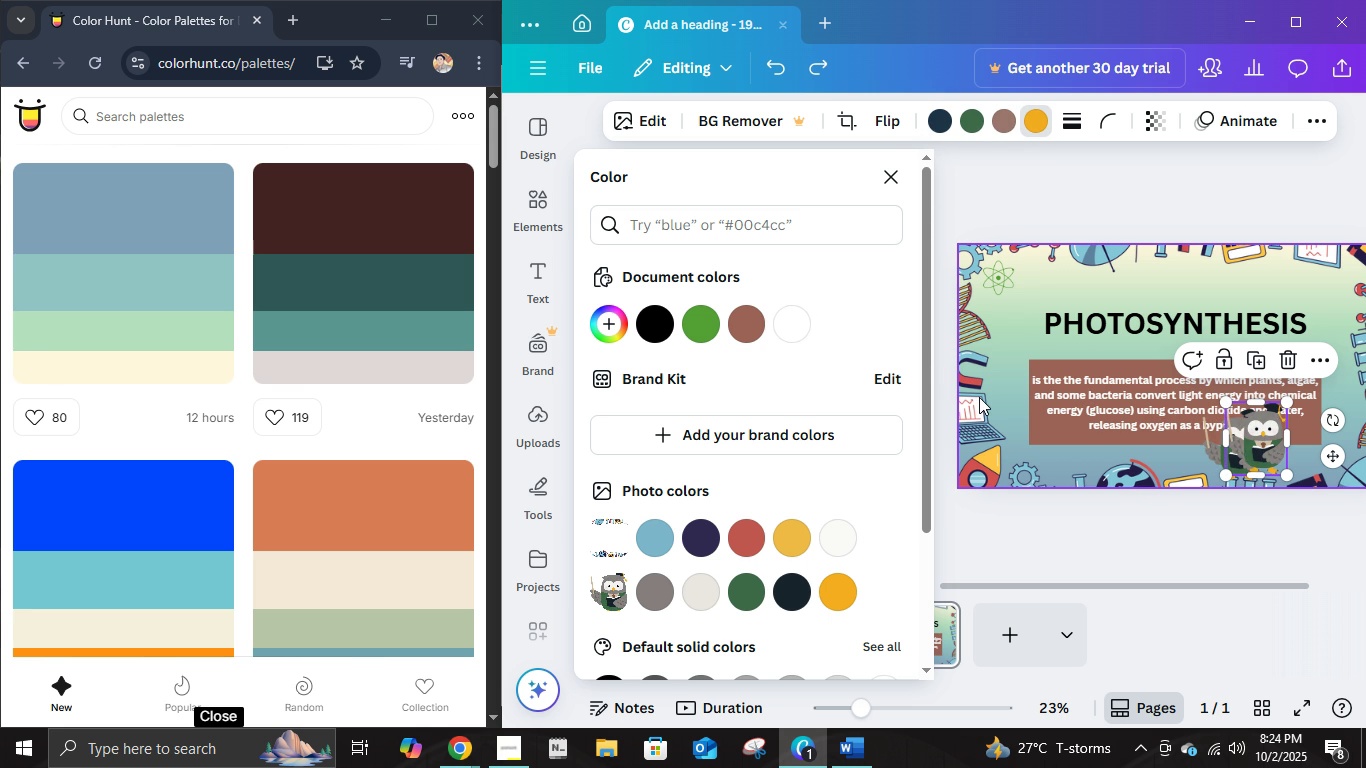 
key(Control+Z)
 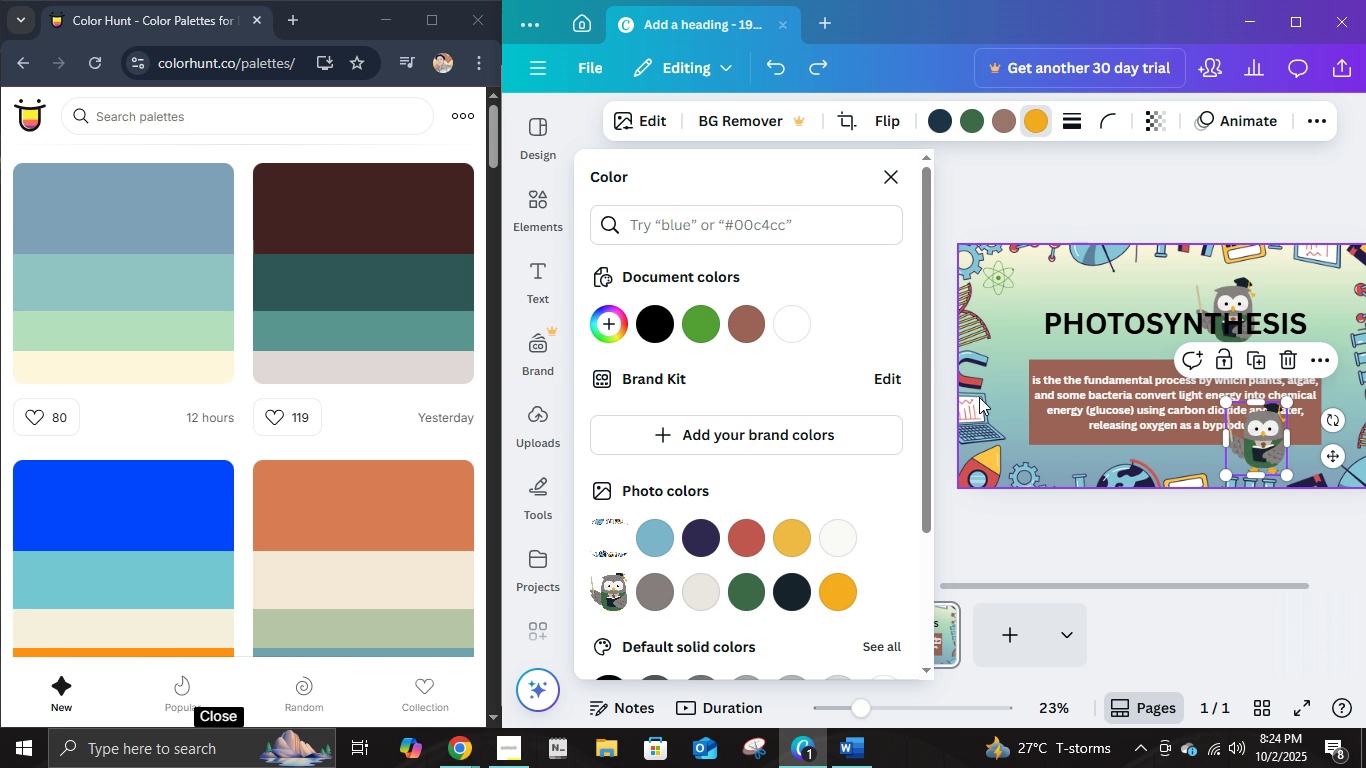 
key(Control+Z)
 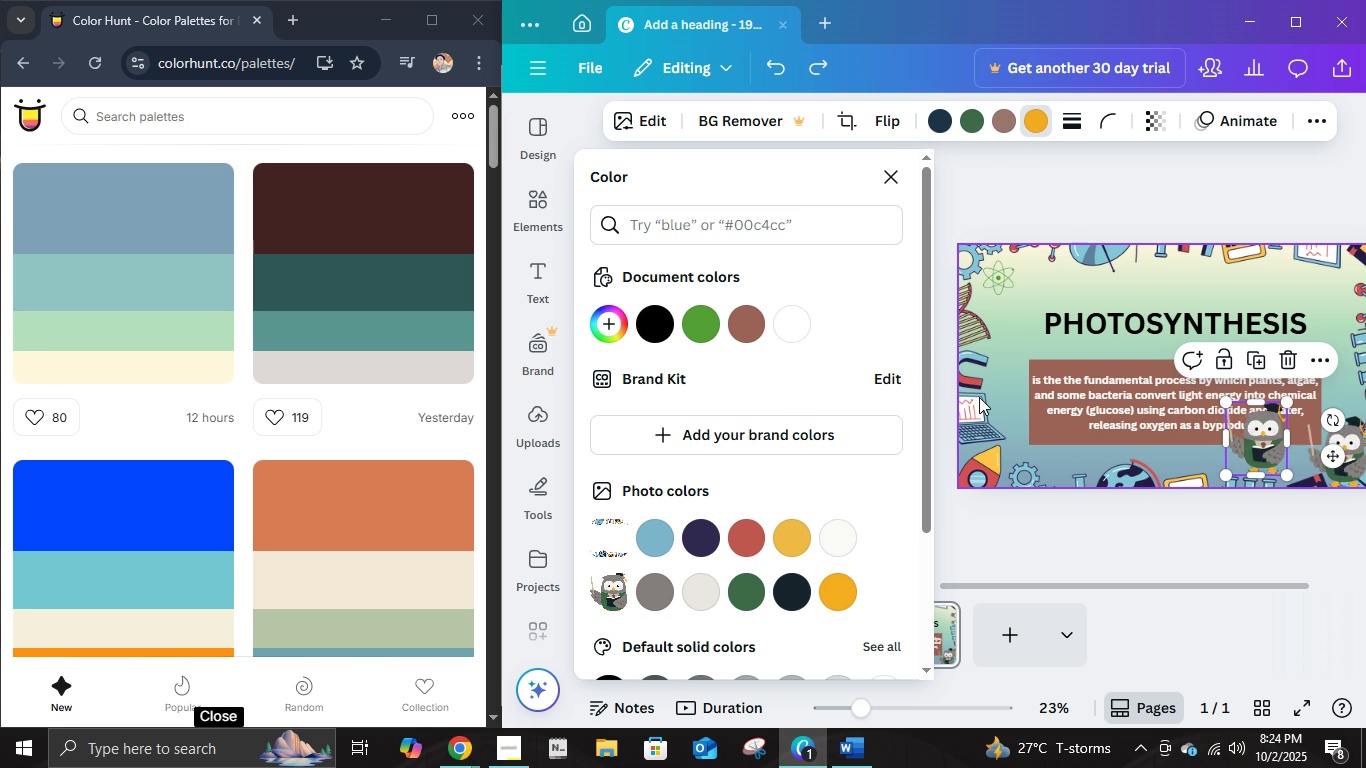 
key(Control+Z)
 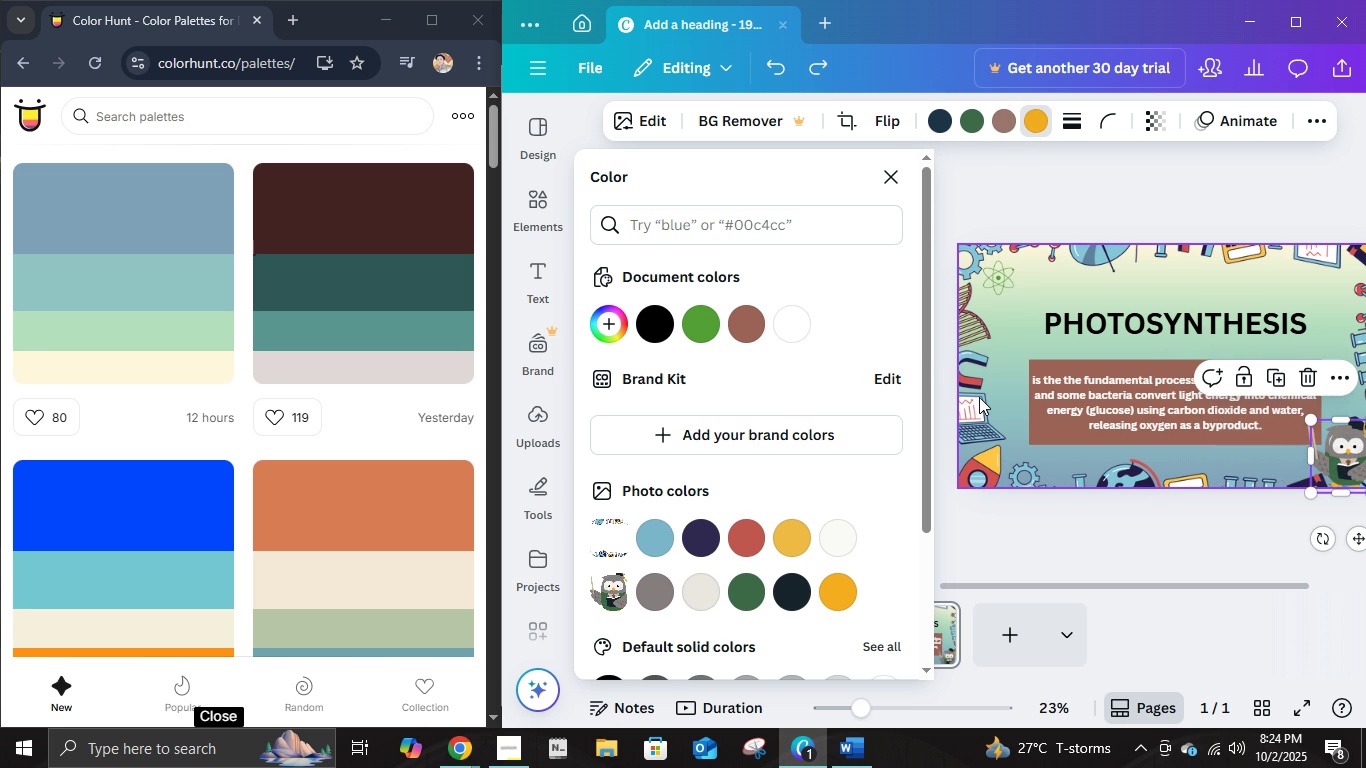 
key(Control+Z)
 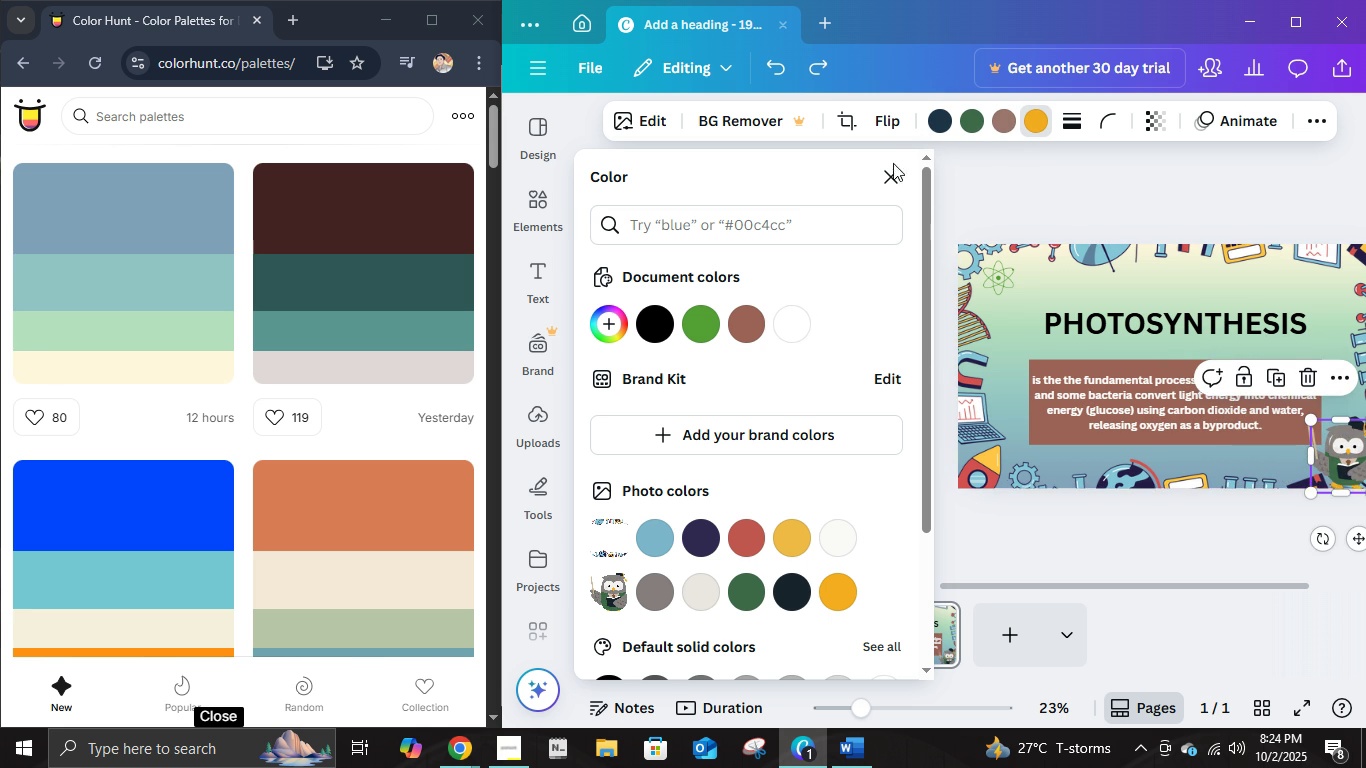 
left_click([896, 170])